 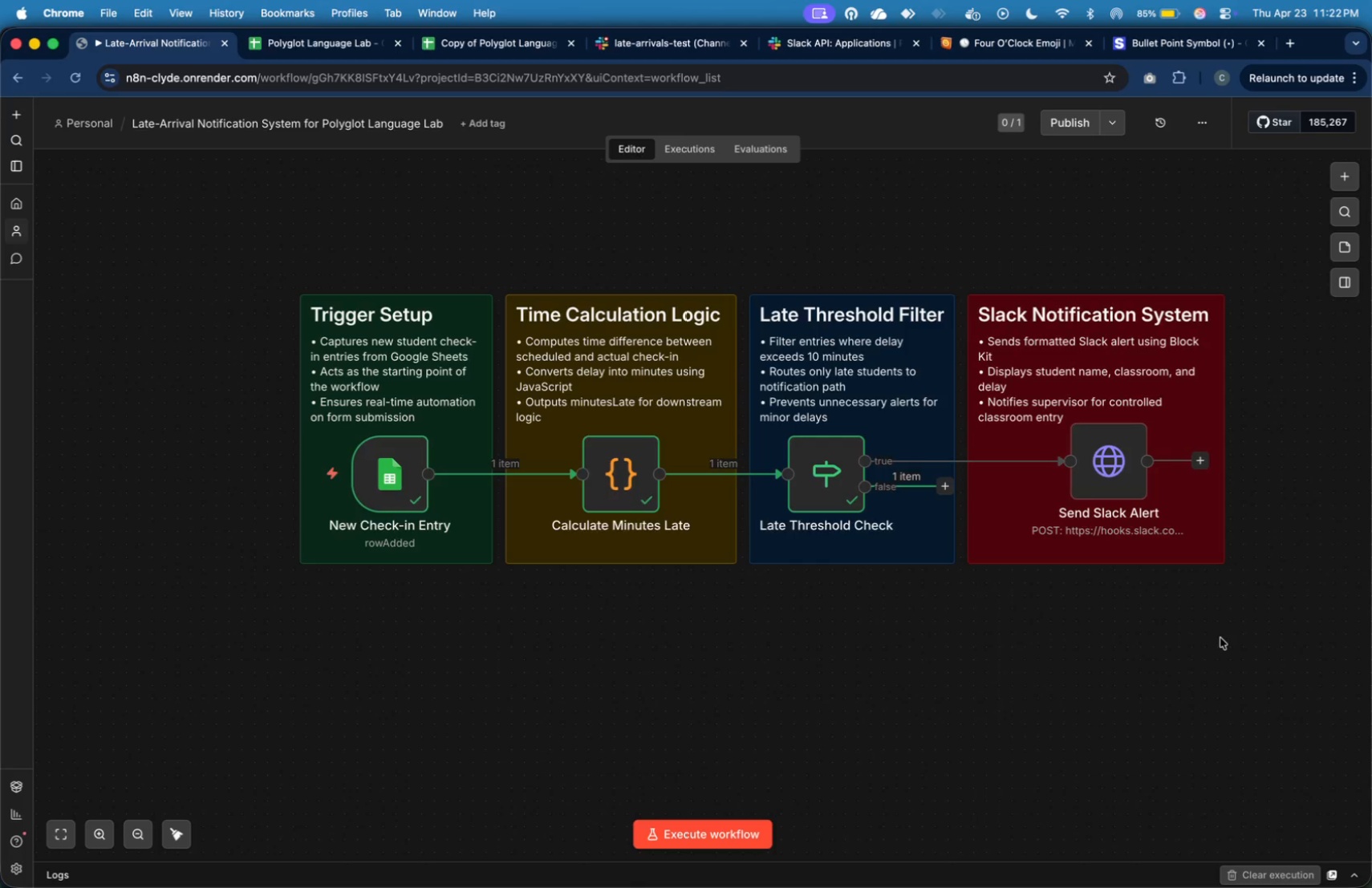 
key(Meta+Tab)
 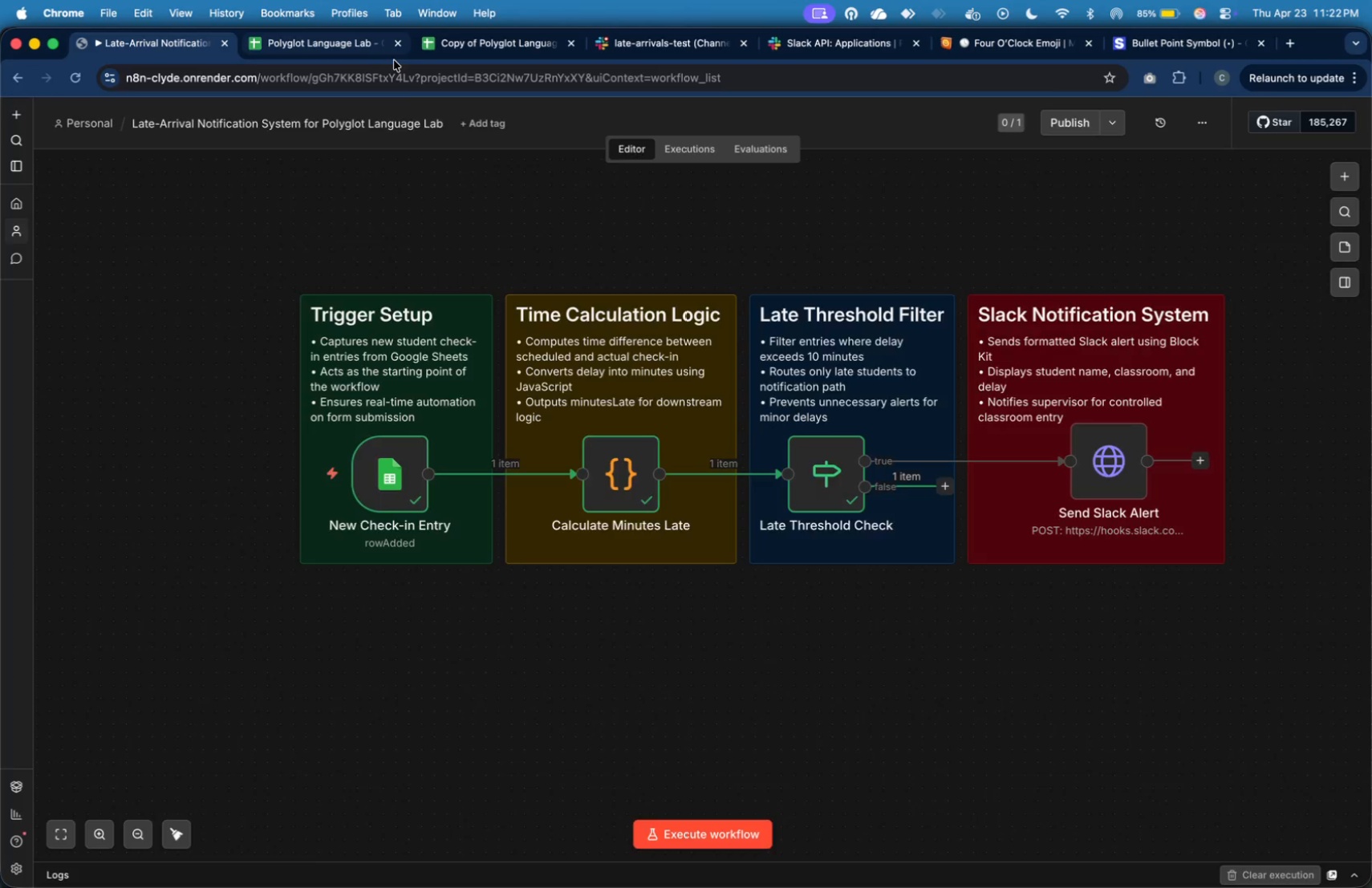 
wait(10.93)
 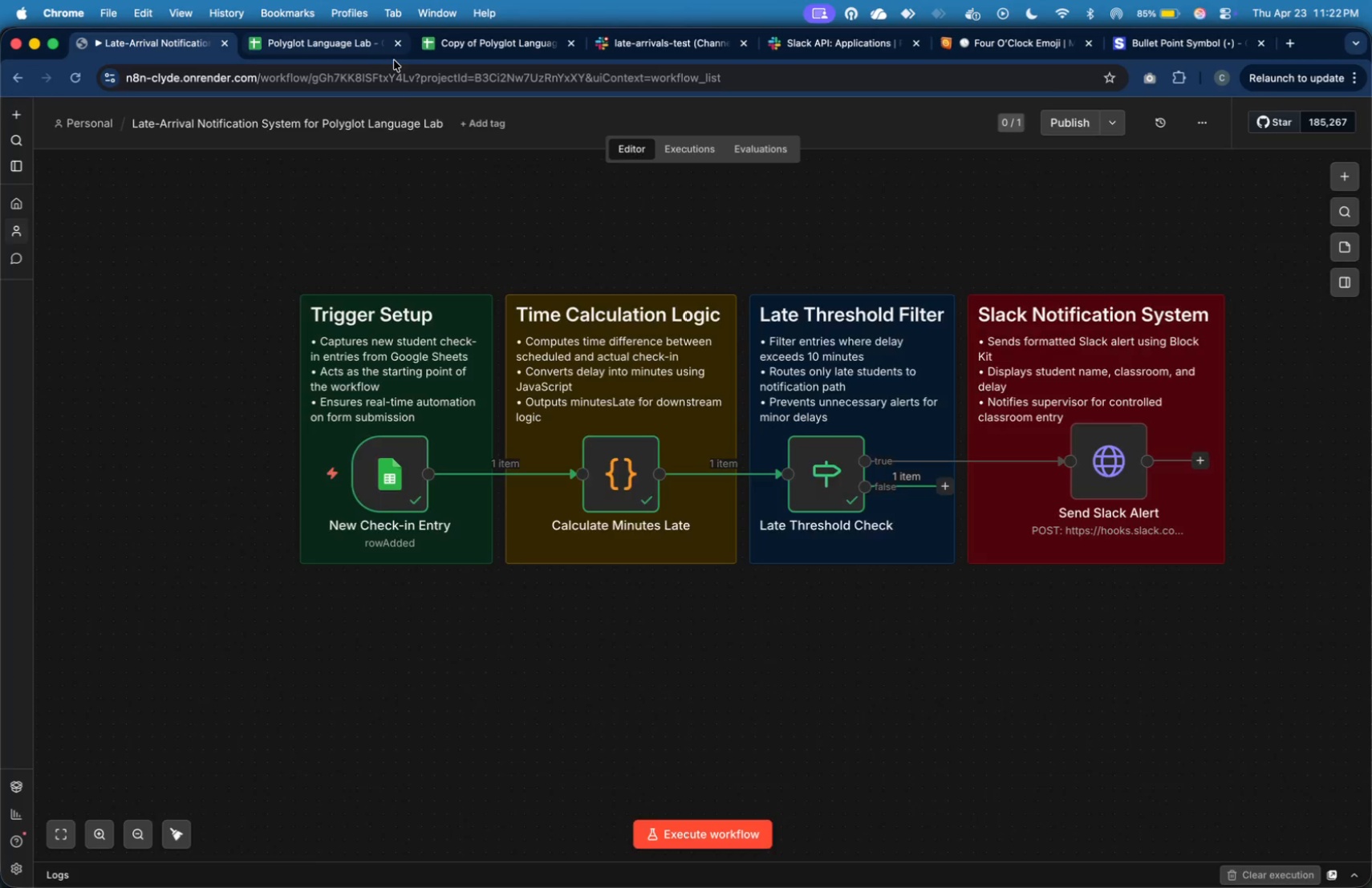 
left_click([1224, 130])
 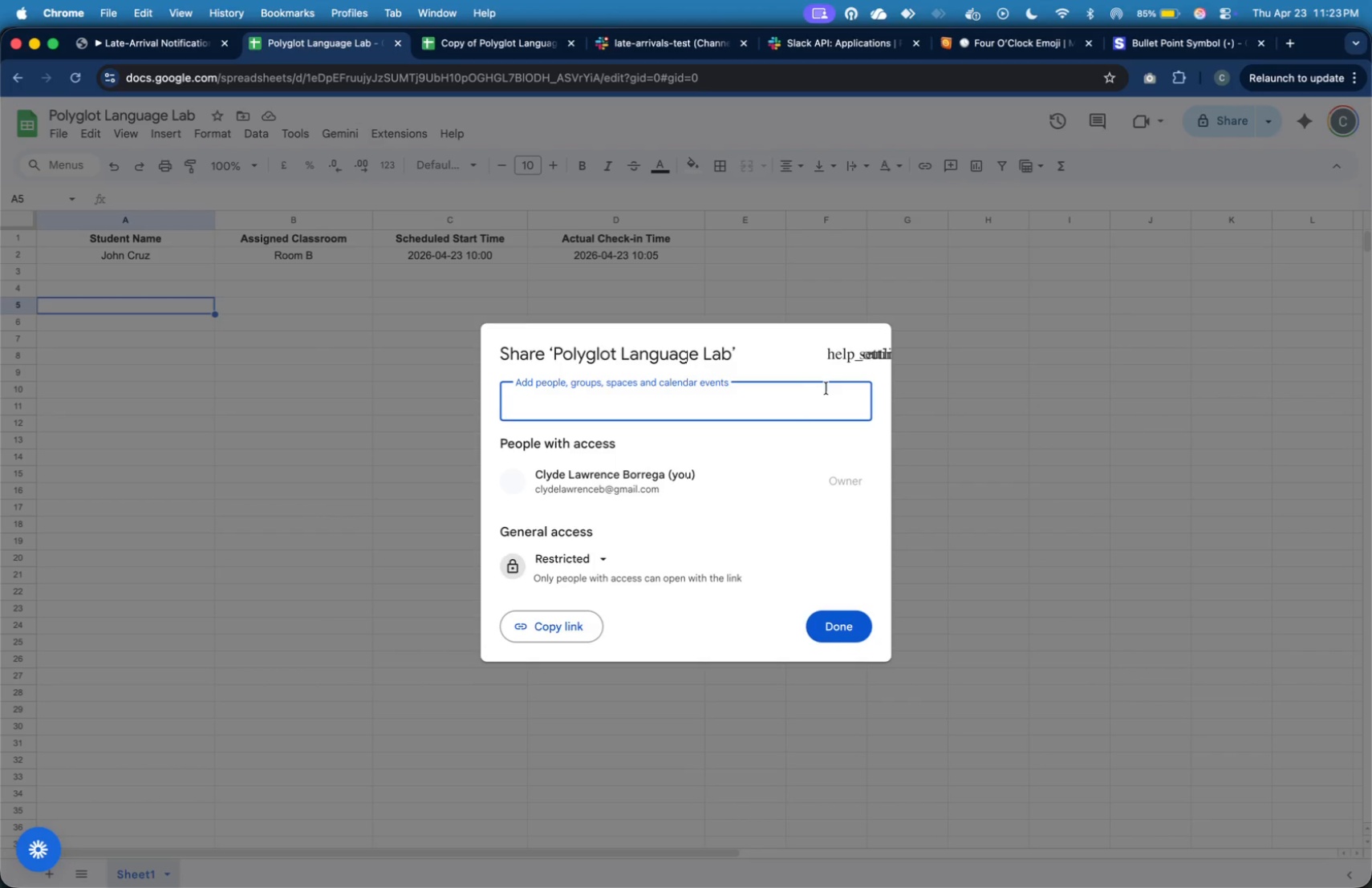 
wait(5.51)
 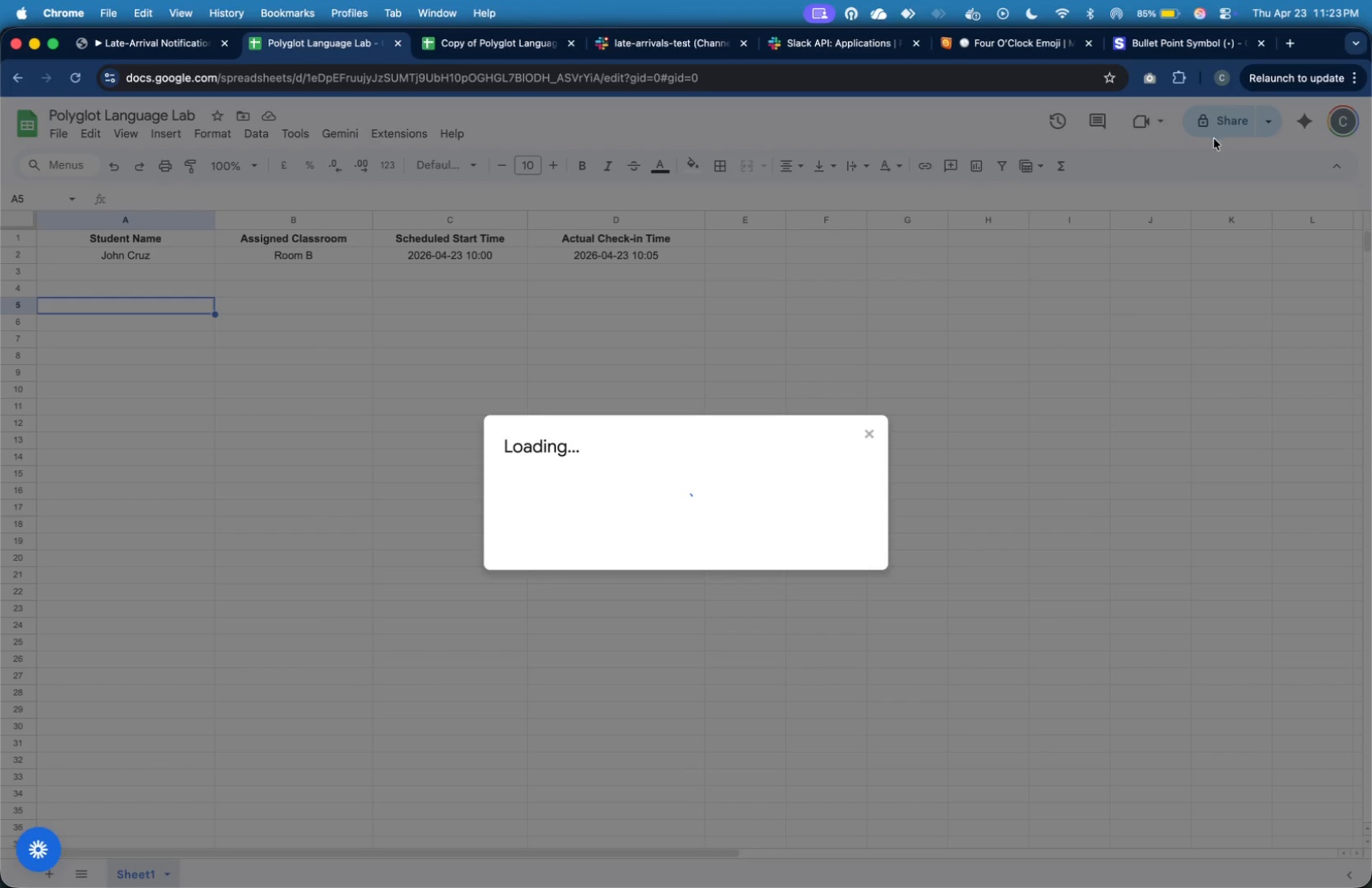 
left_click([591, 556])
 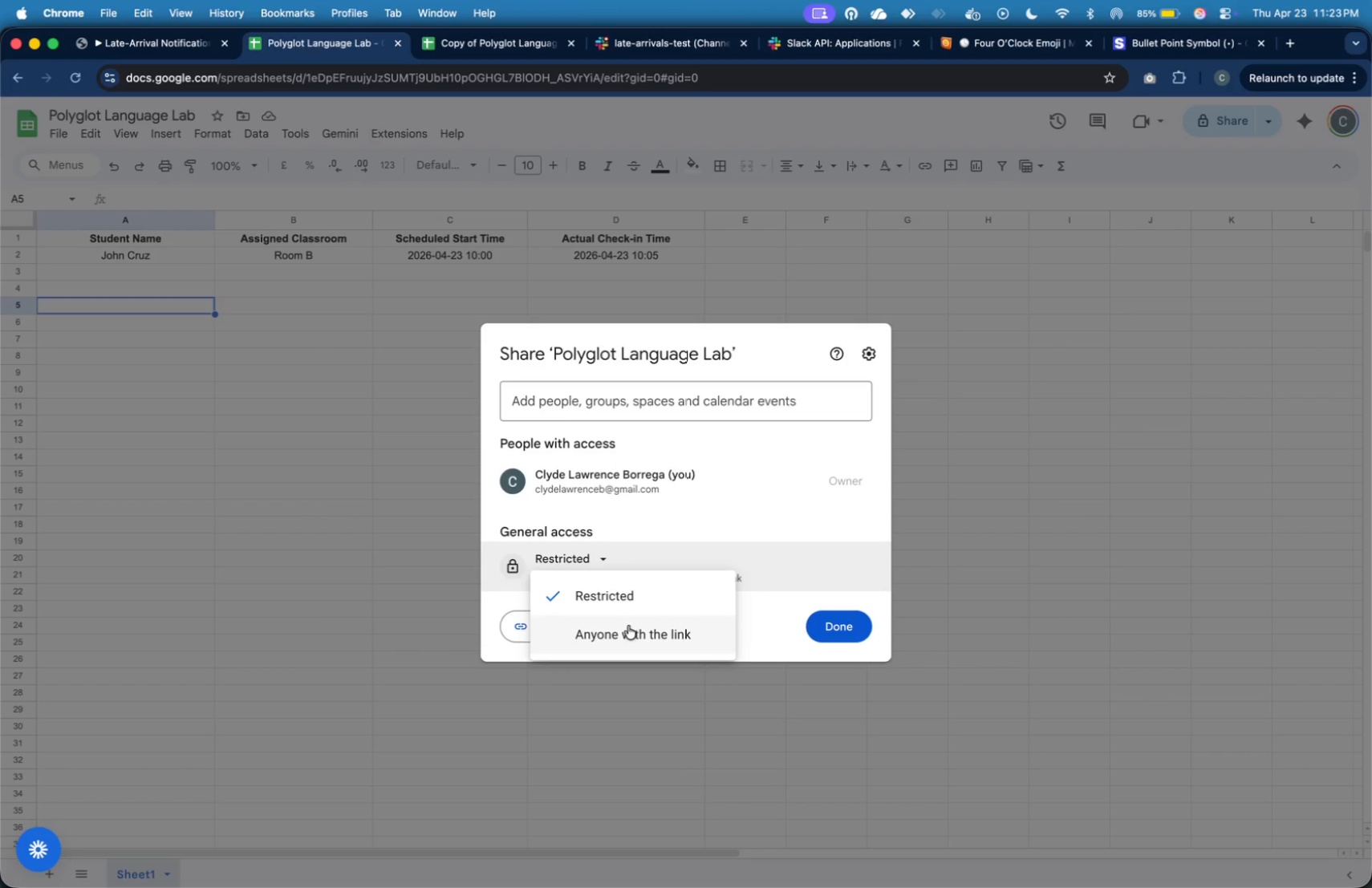 
left_click([629, 631])
 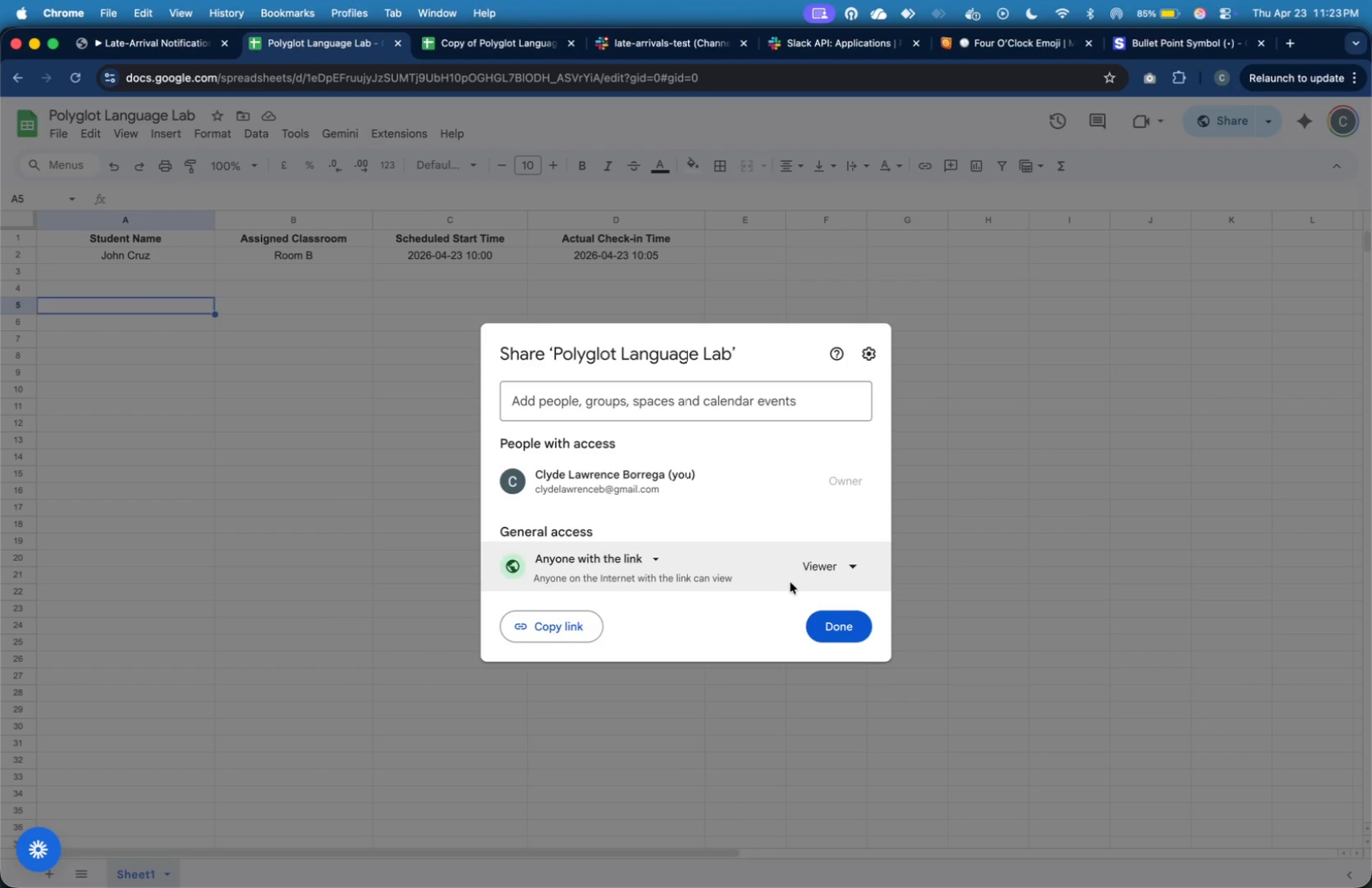 
wait(23.03)
 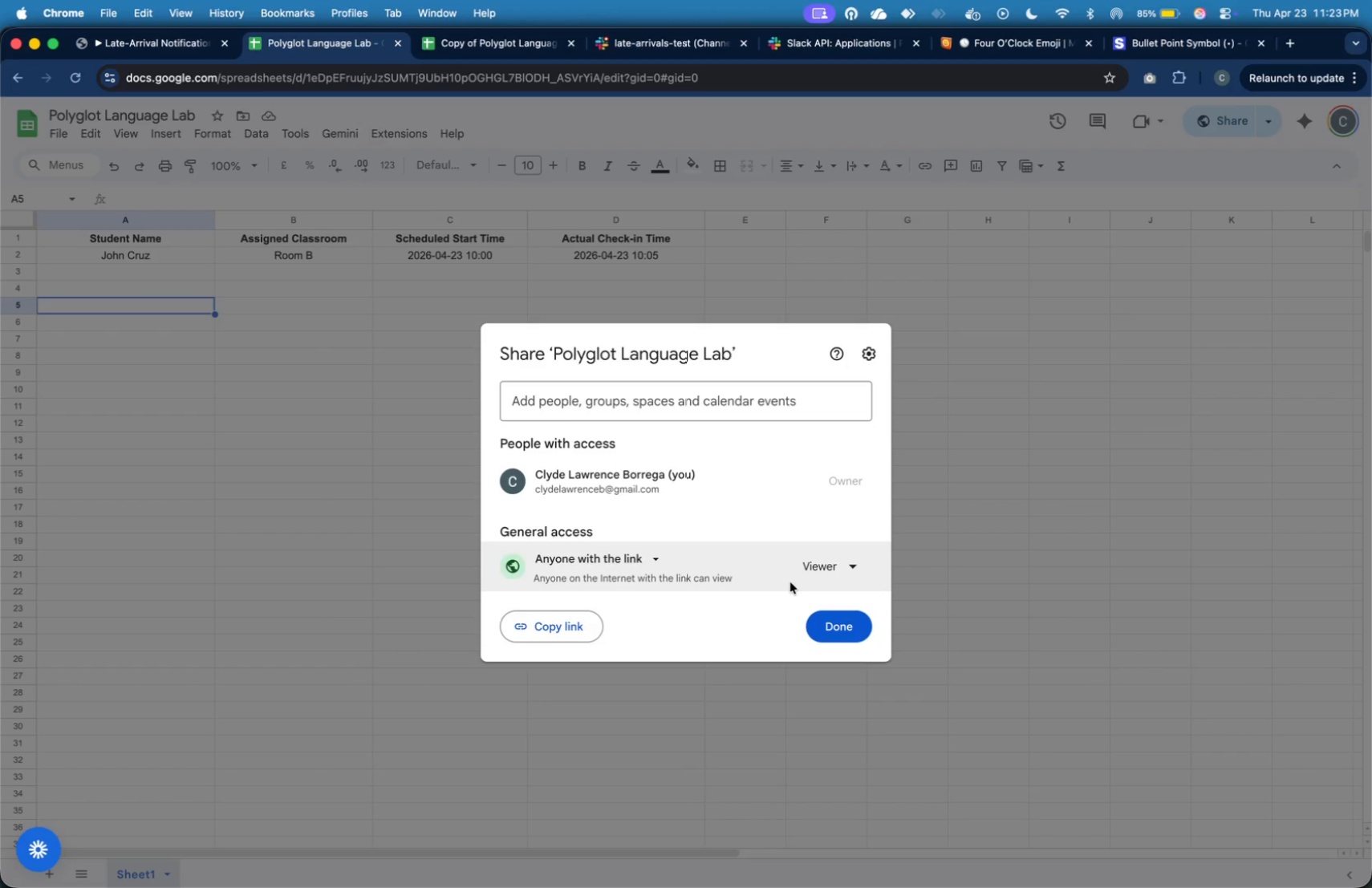 
left_click([282, 335])